 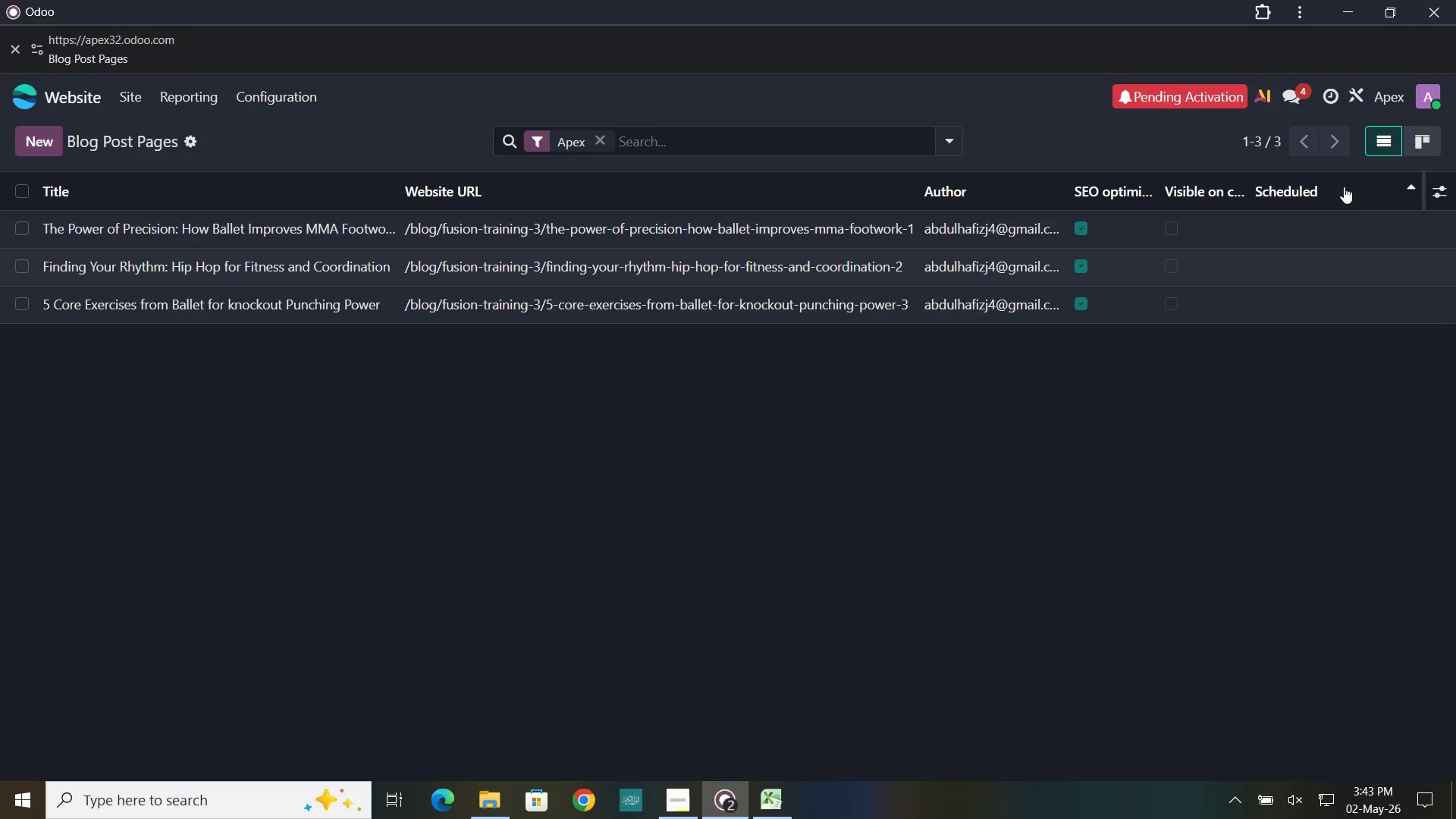 
left_click([1286, 186])
 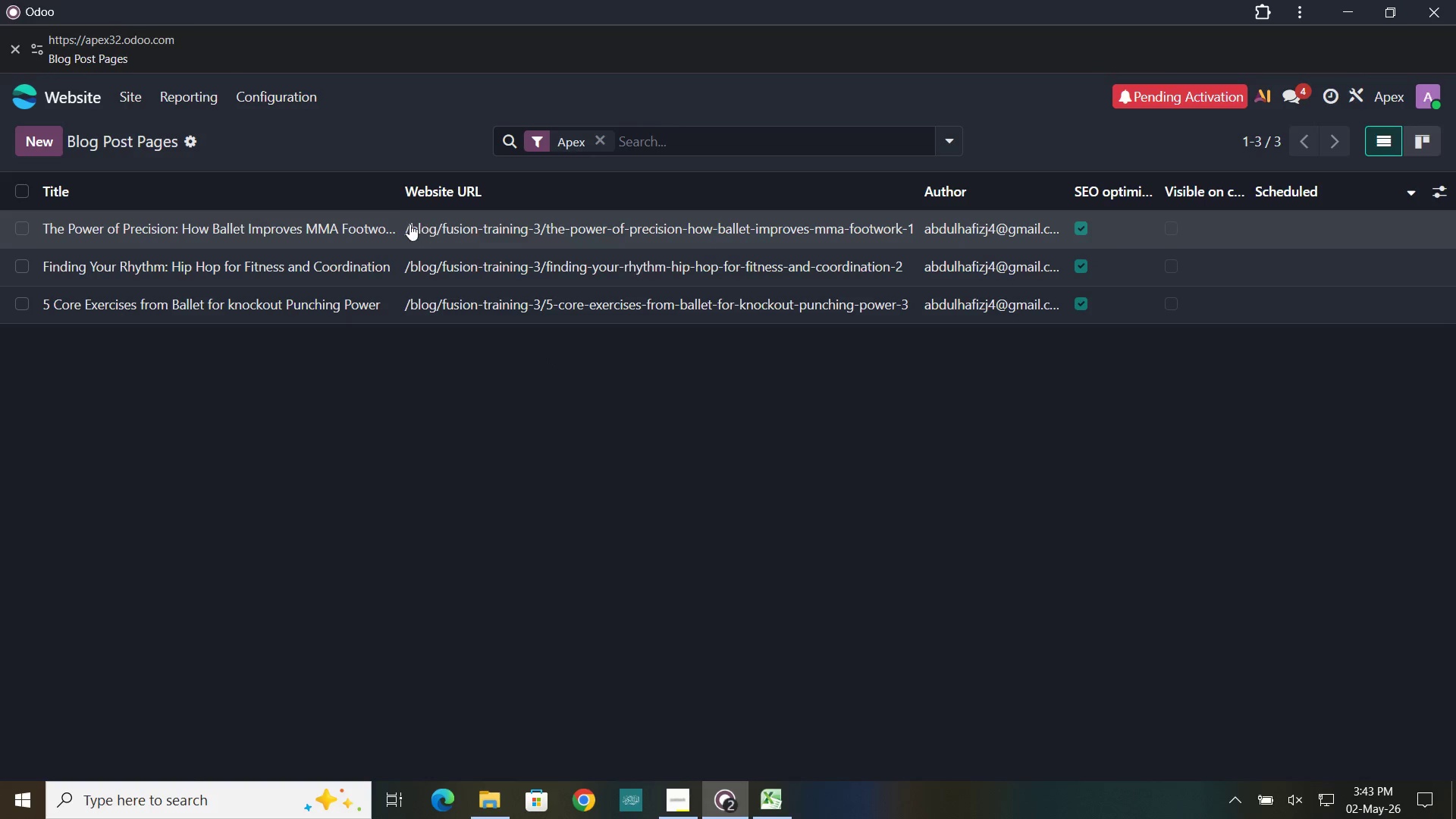 
left_click([396, 222])
 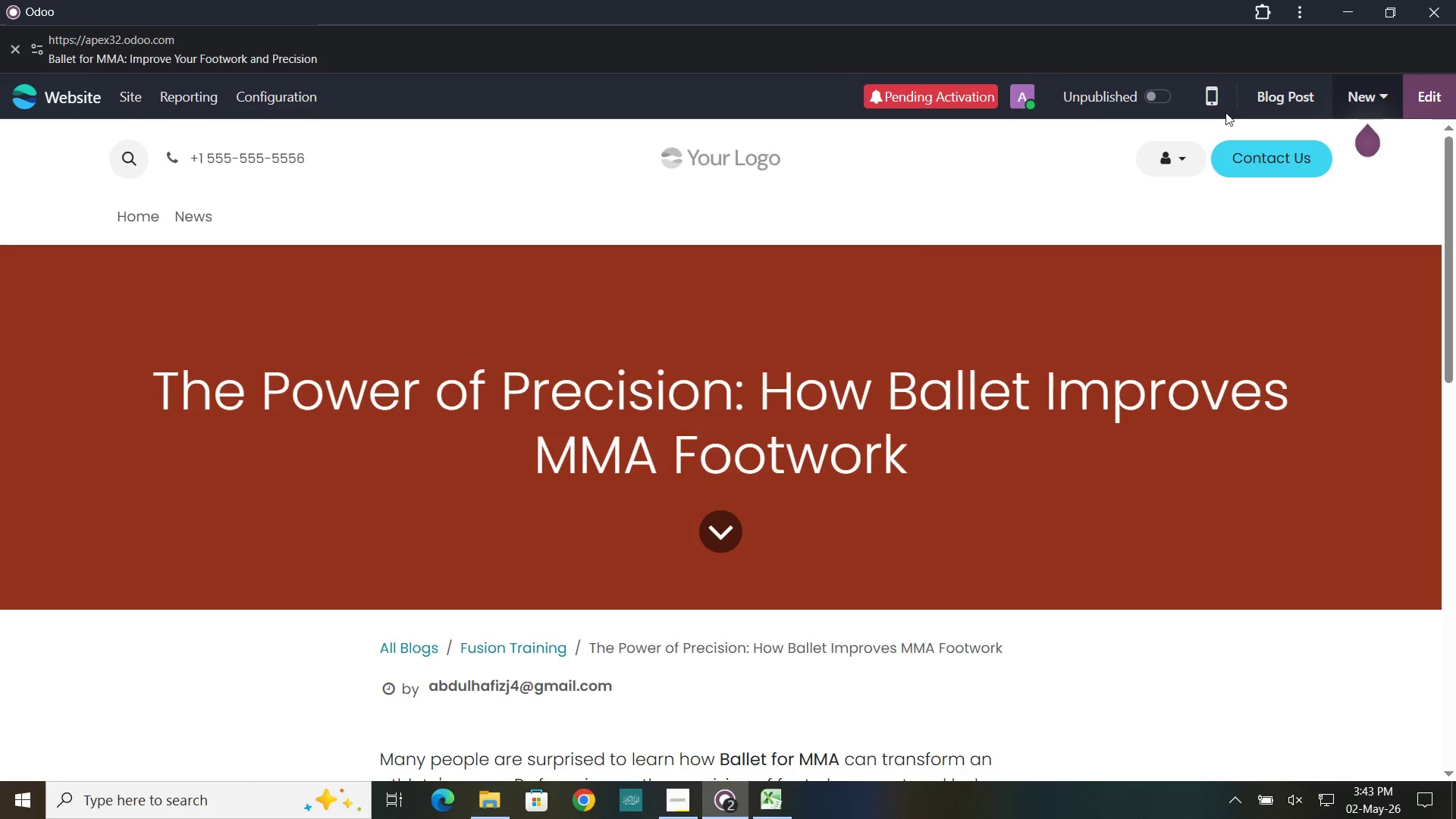 
left_click([1275, 95])
 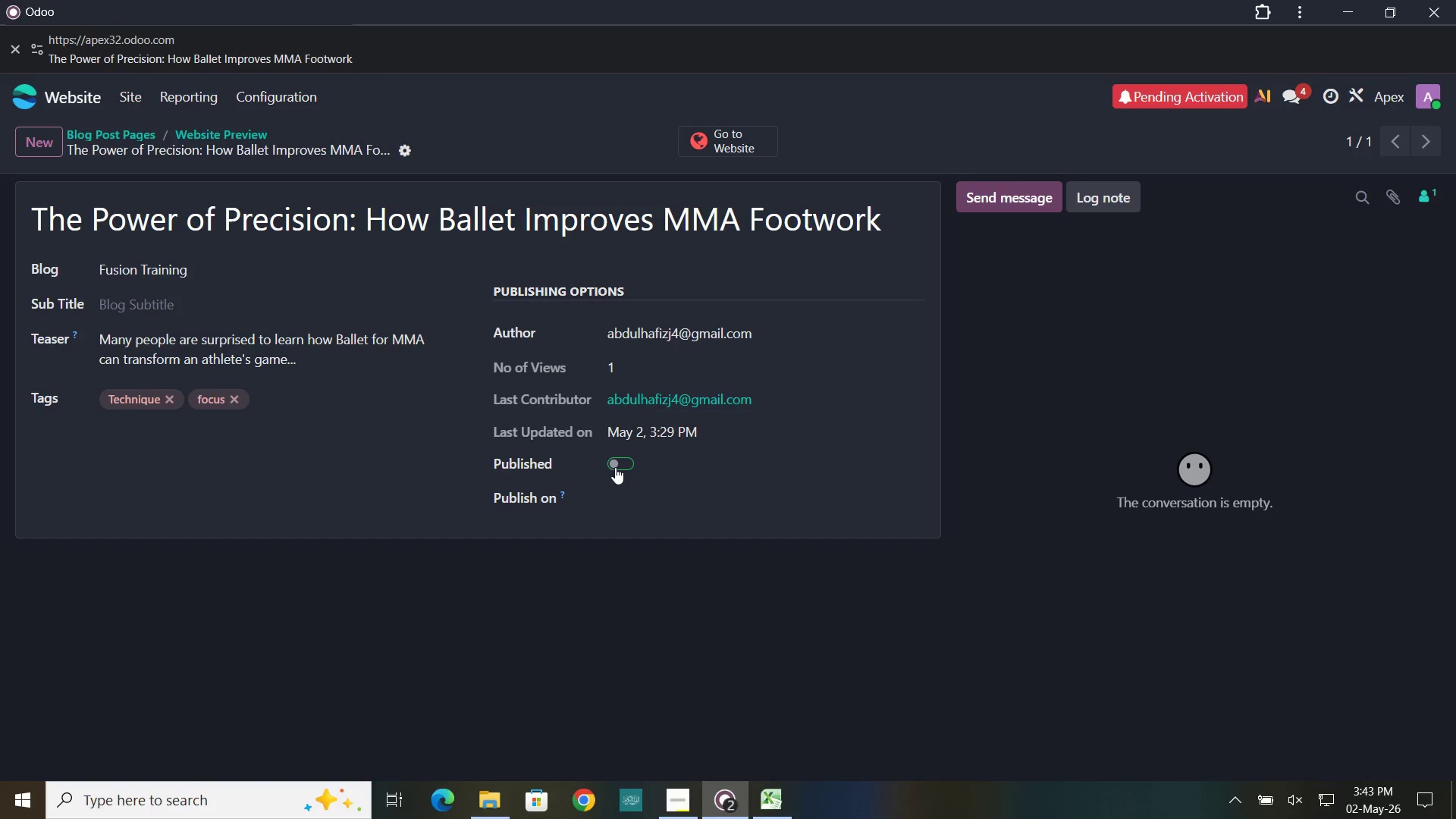 
left_click([624, 460])
 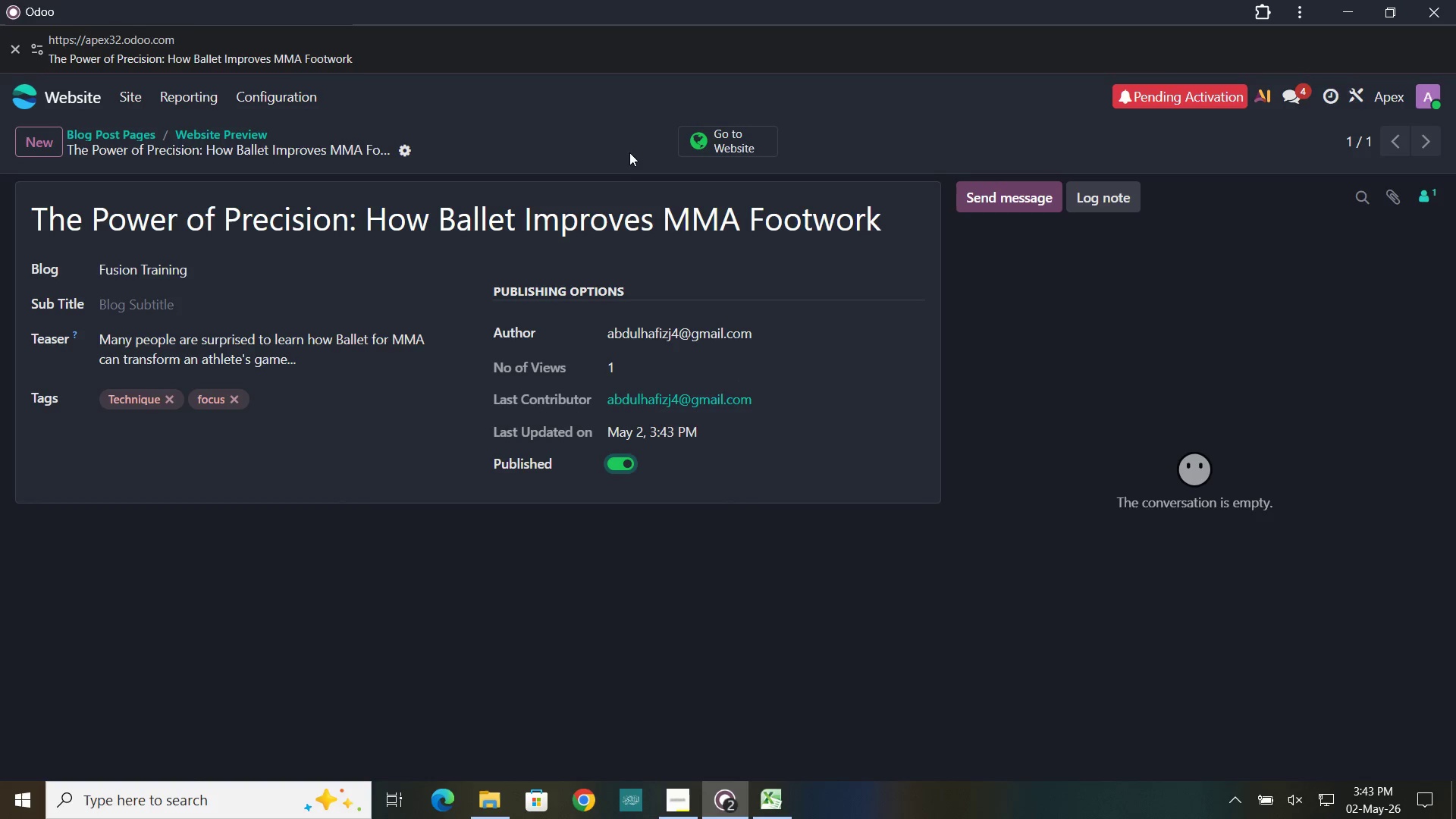 
left_click([120, 144])
 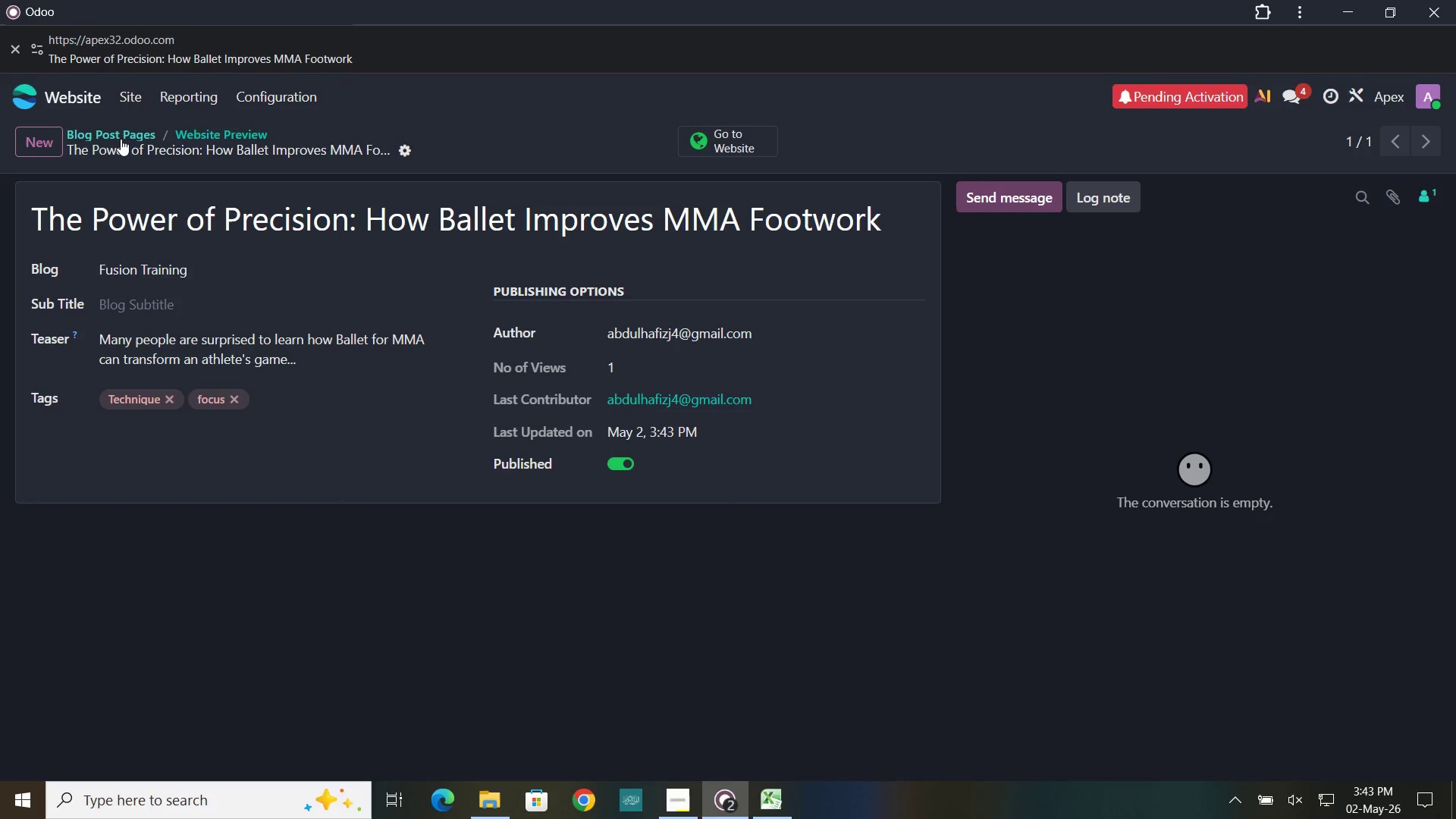 
left_click([121, 139])
 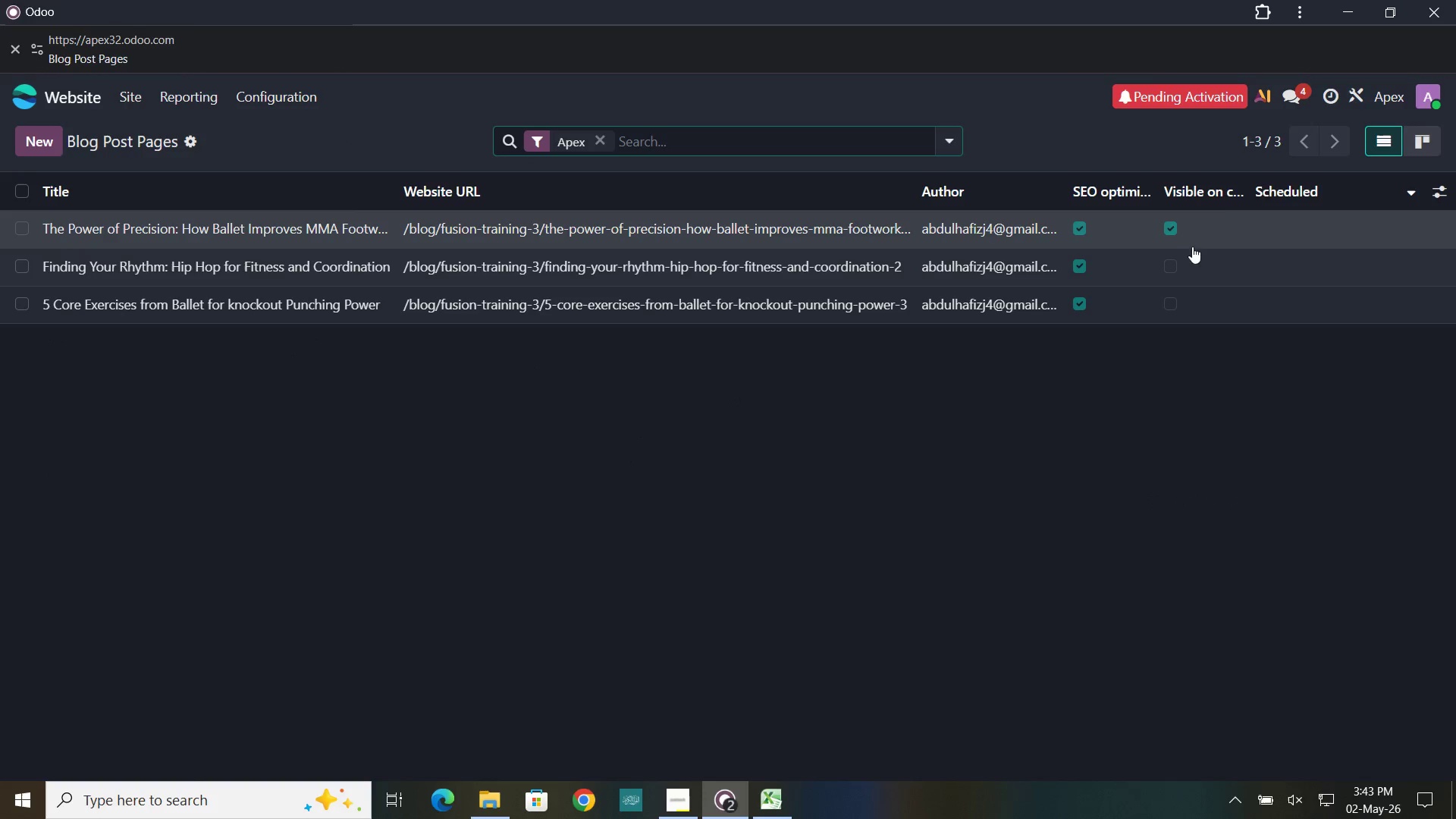 
left_click_drag(start_coordinate=[1249, 191], to_coordinate=[1334, 187])
 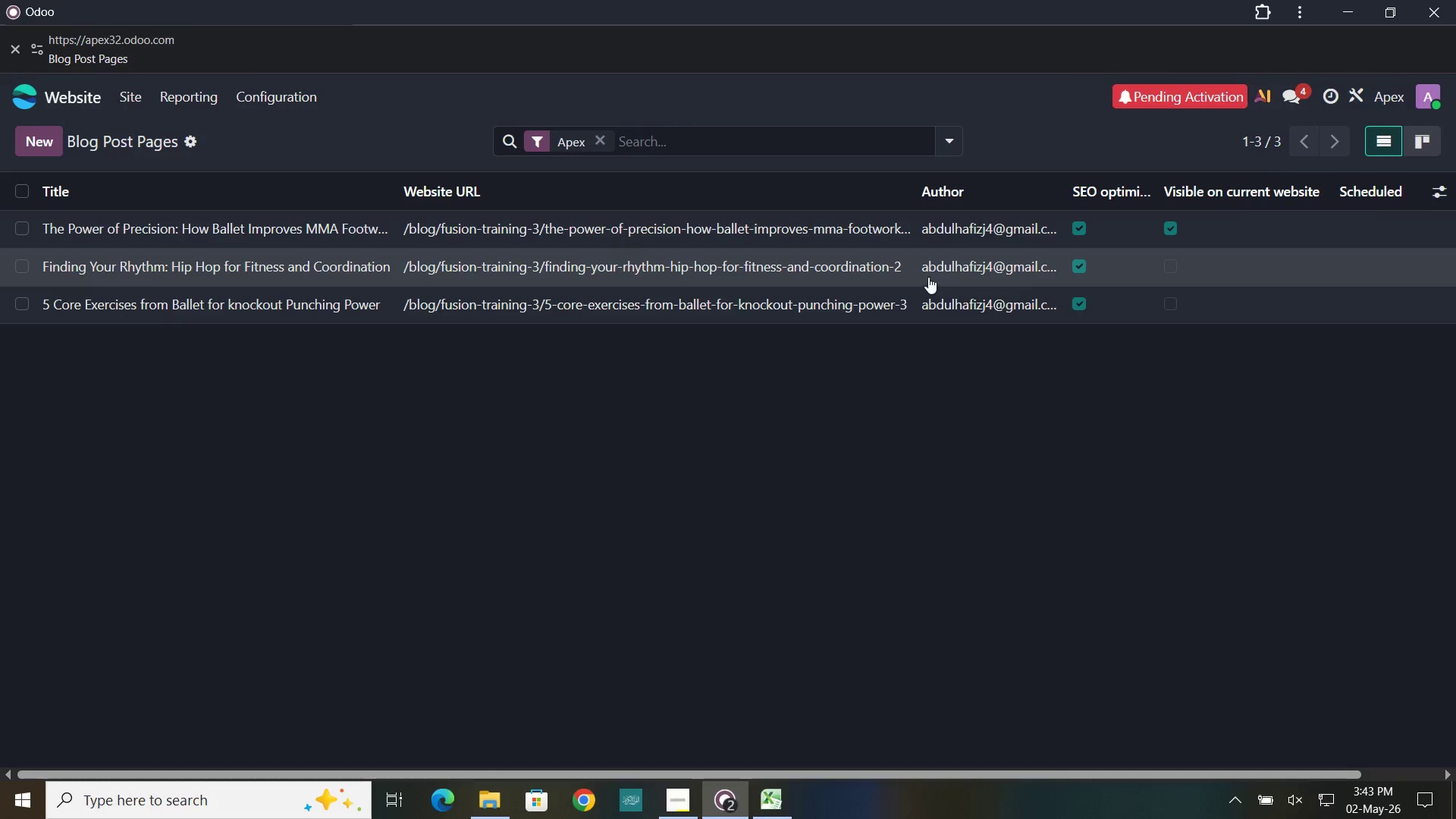 
left_click([928, 268])
 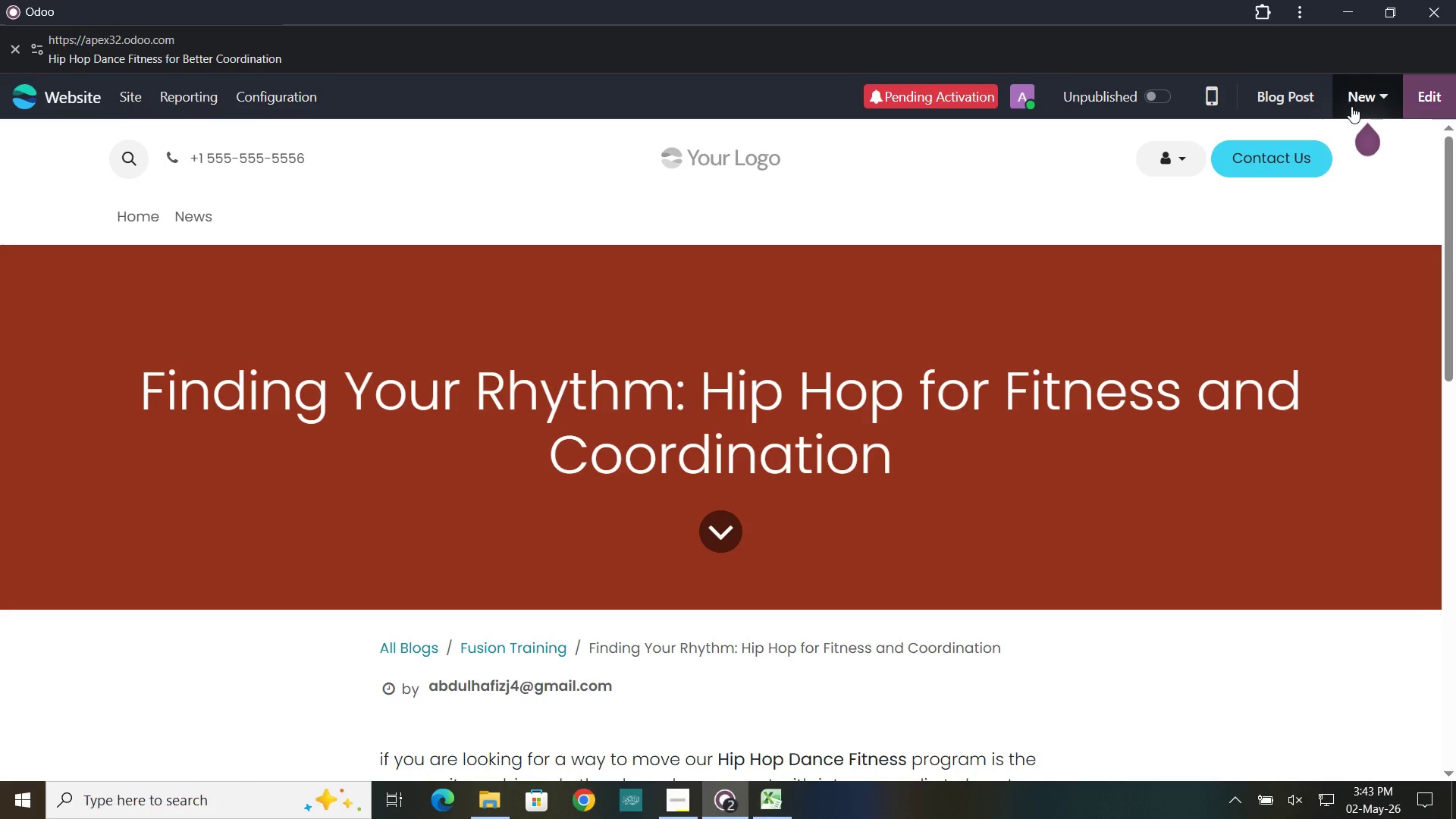 
left_click([1266, 89])
 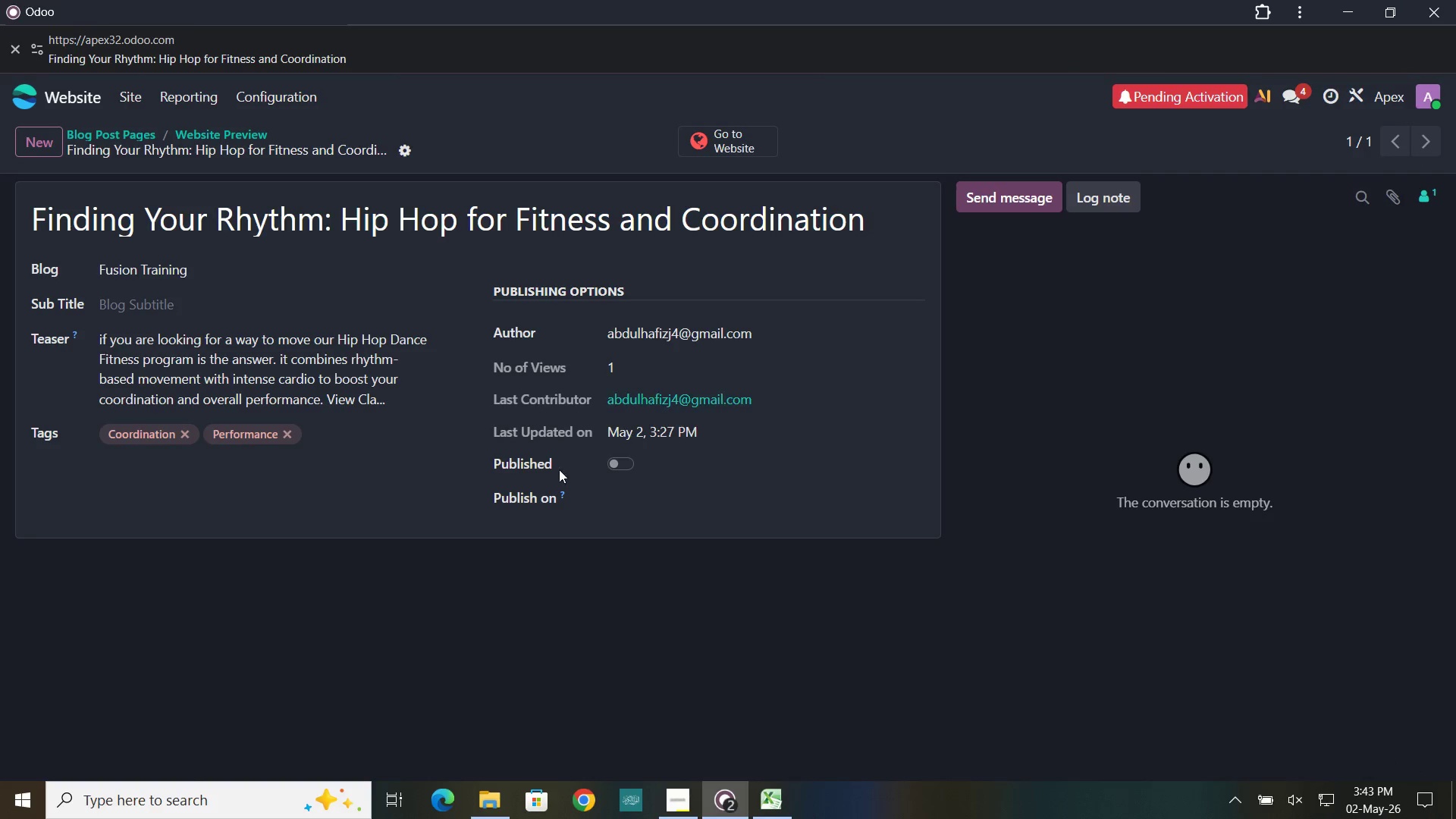 
left_click([626, 463])
 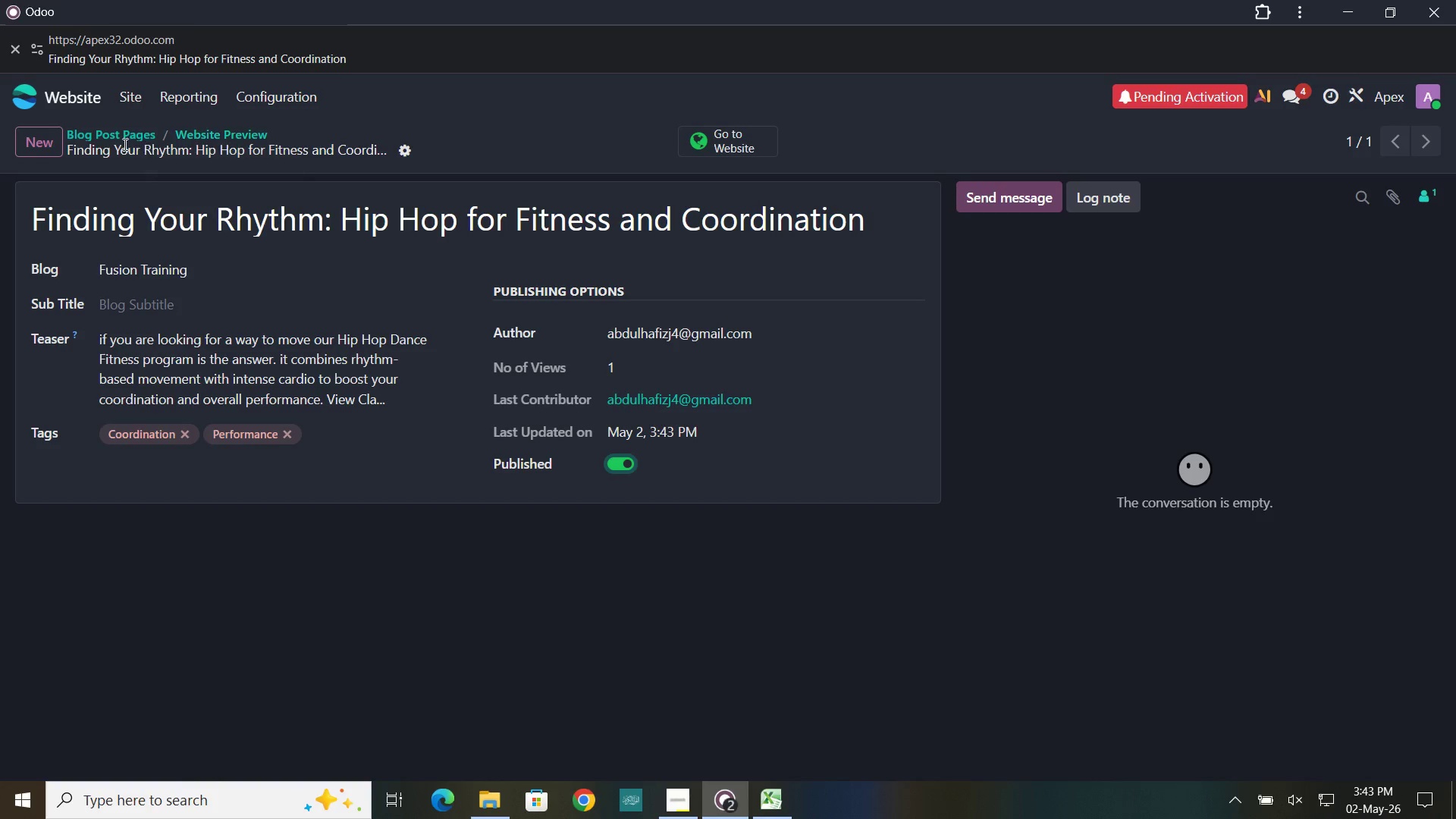 
left_click([117, 136])
 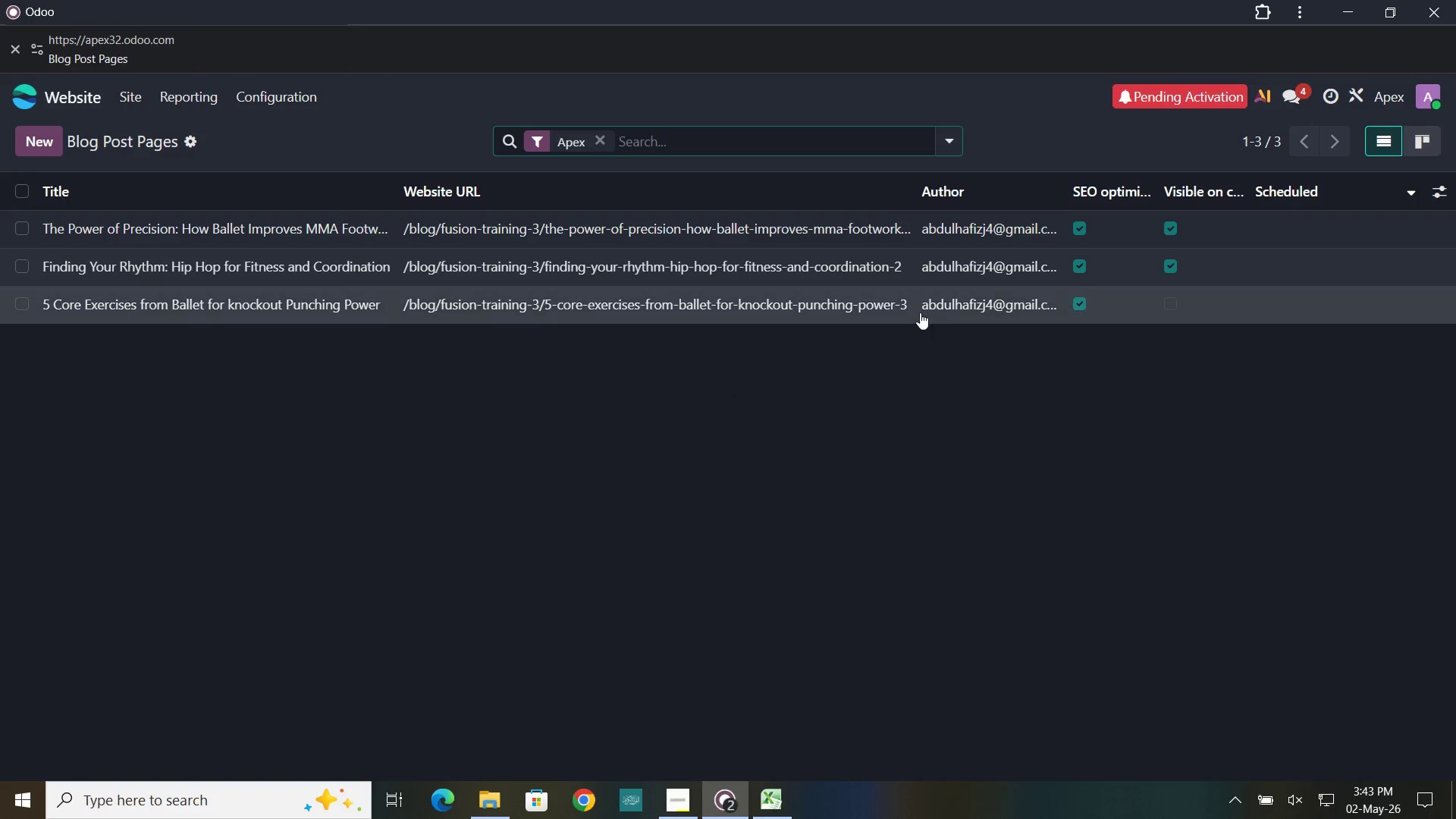 
left_click([990, 298])
 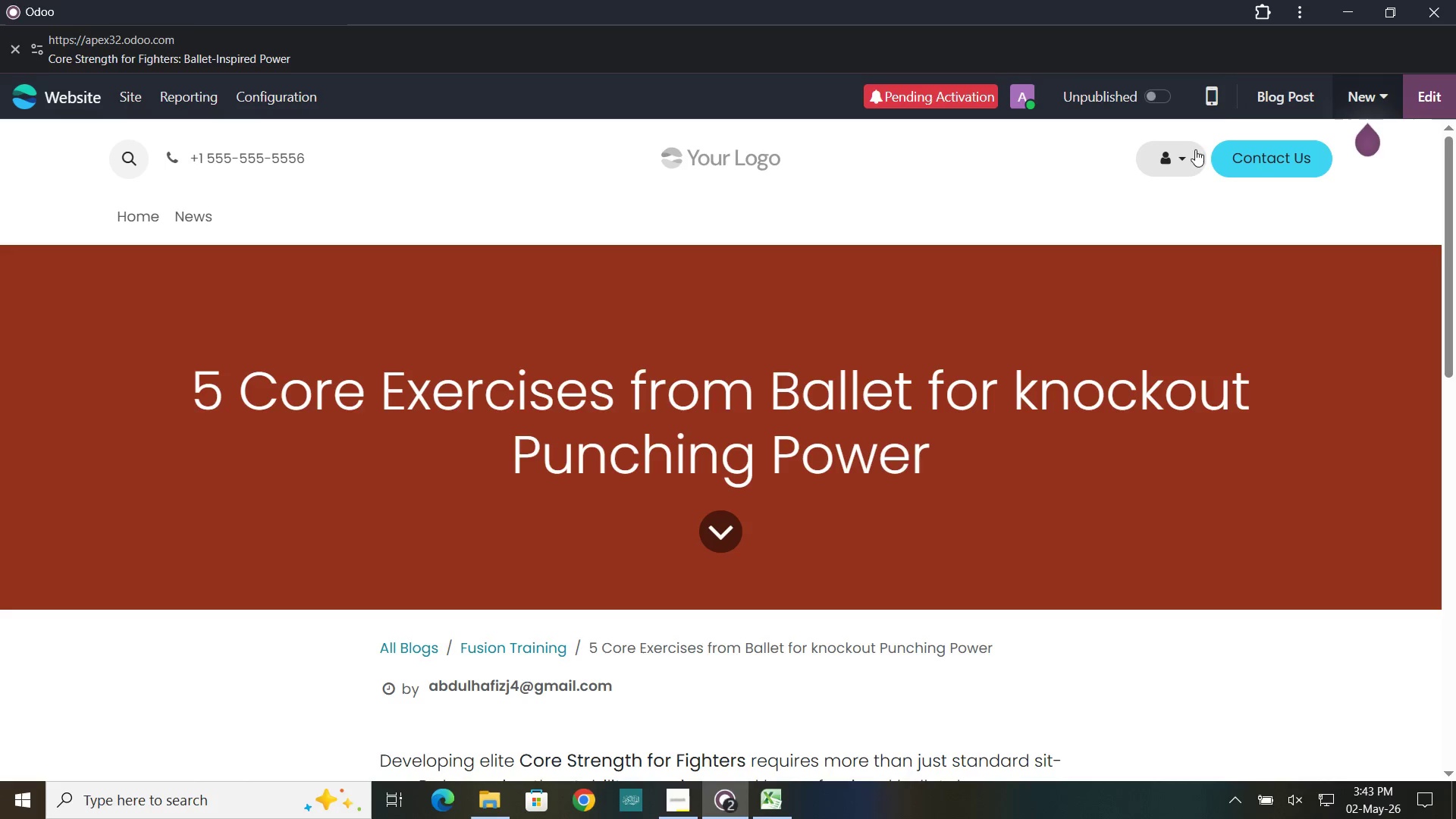 
left_click([1153, 102])
 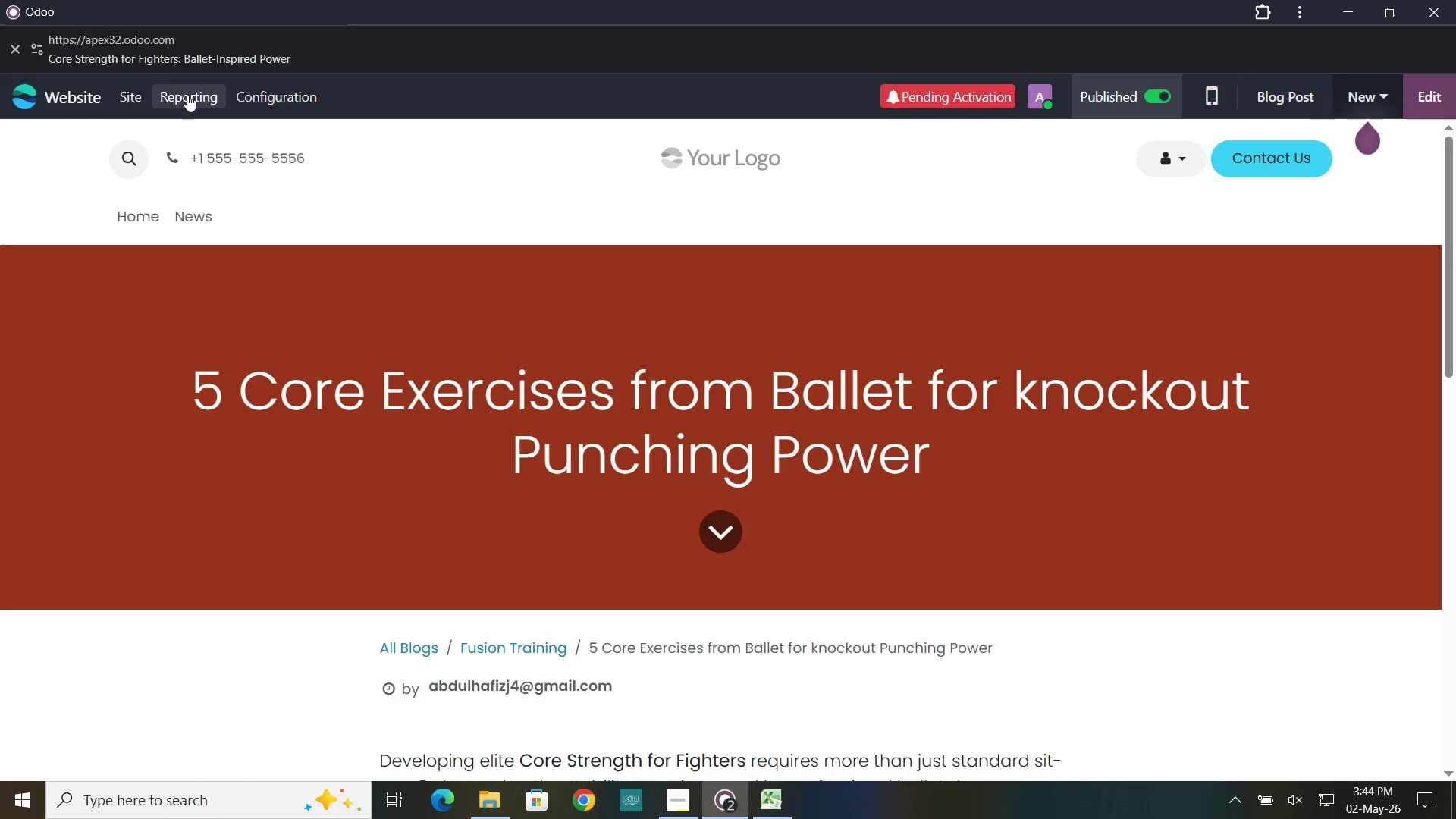 
left_click([140, 97])
 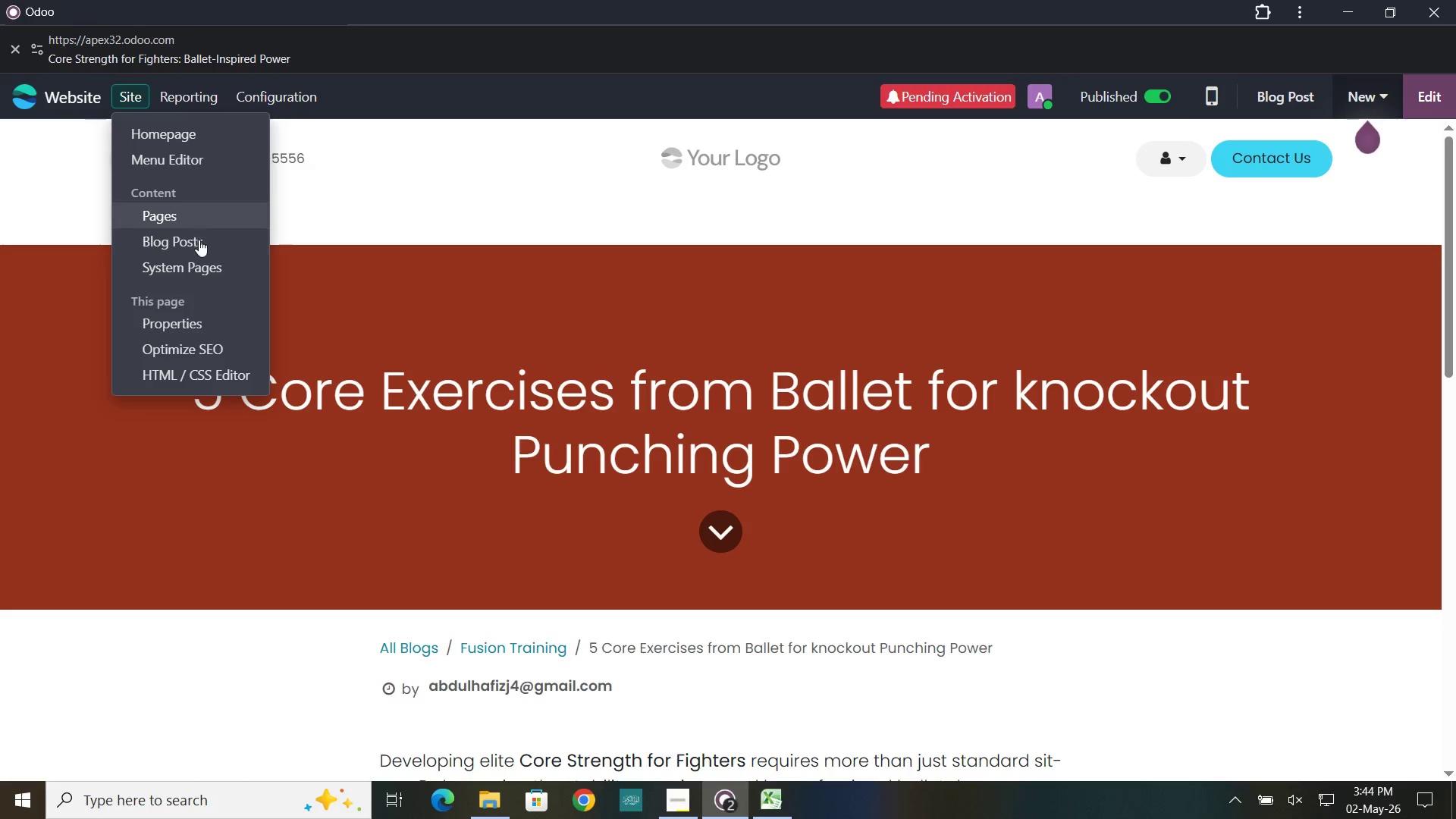 
left_click([201, 249])